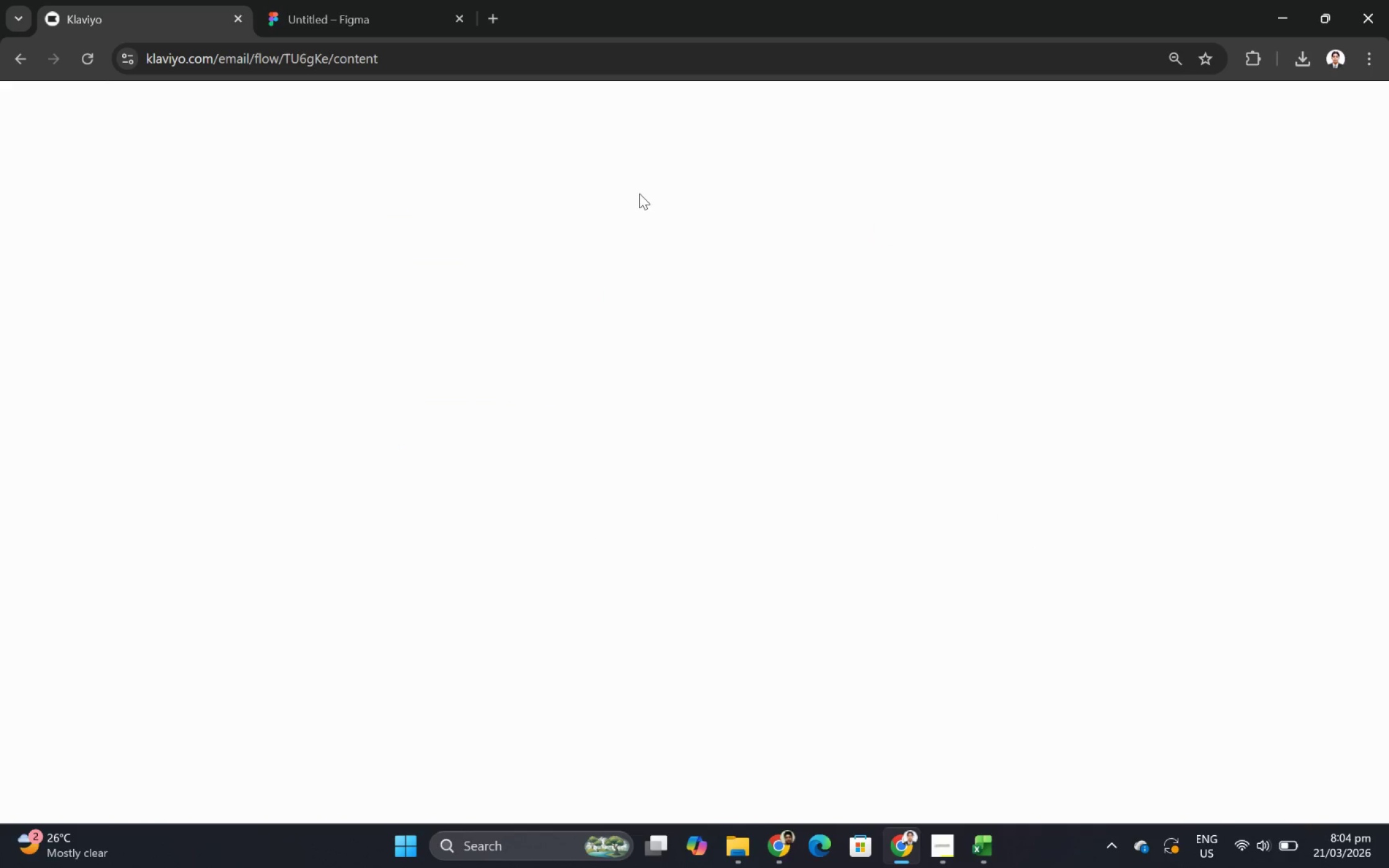 
left_click([521, 348])
 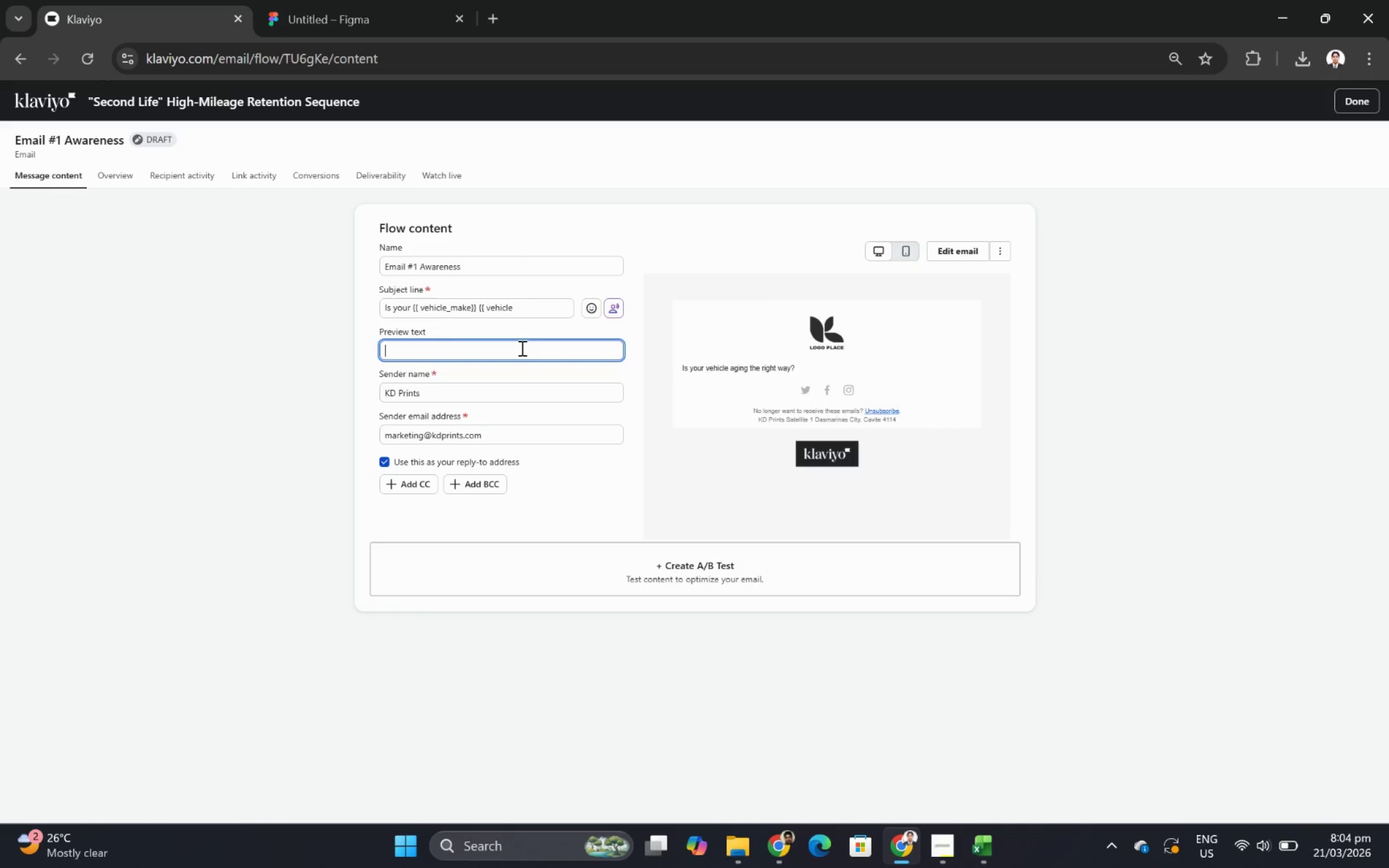 
key(Control+V)
 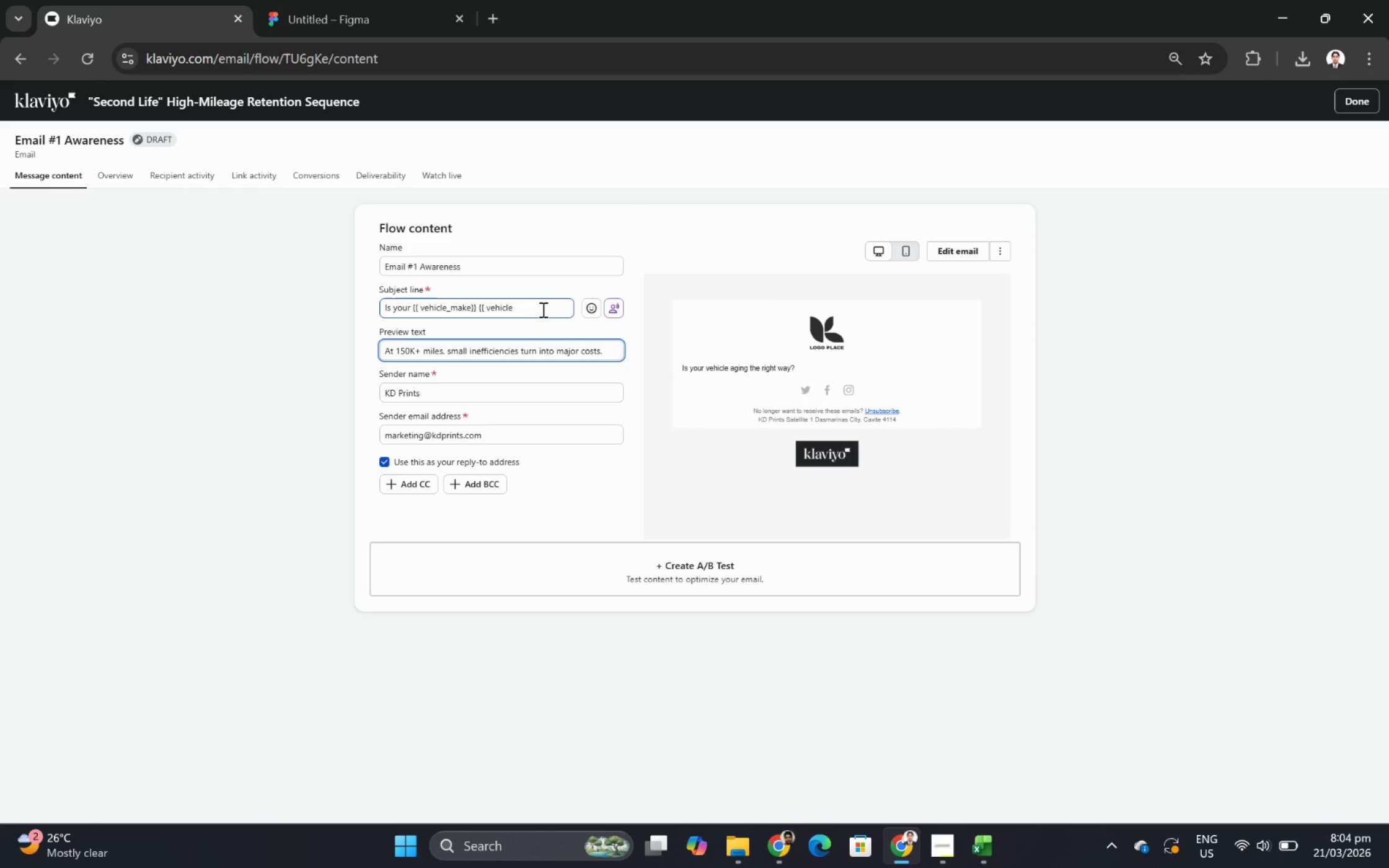 
left_click_drag(start_coordinate=[542, 309], to_coordinate=[411, 308])
 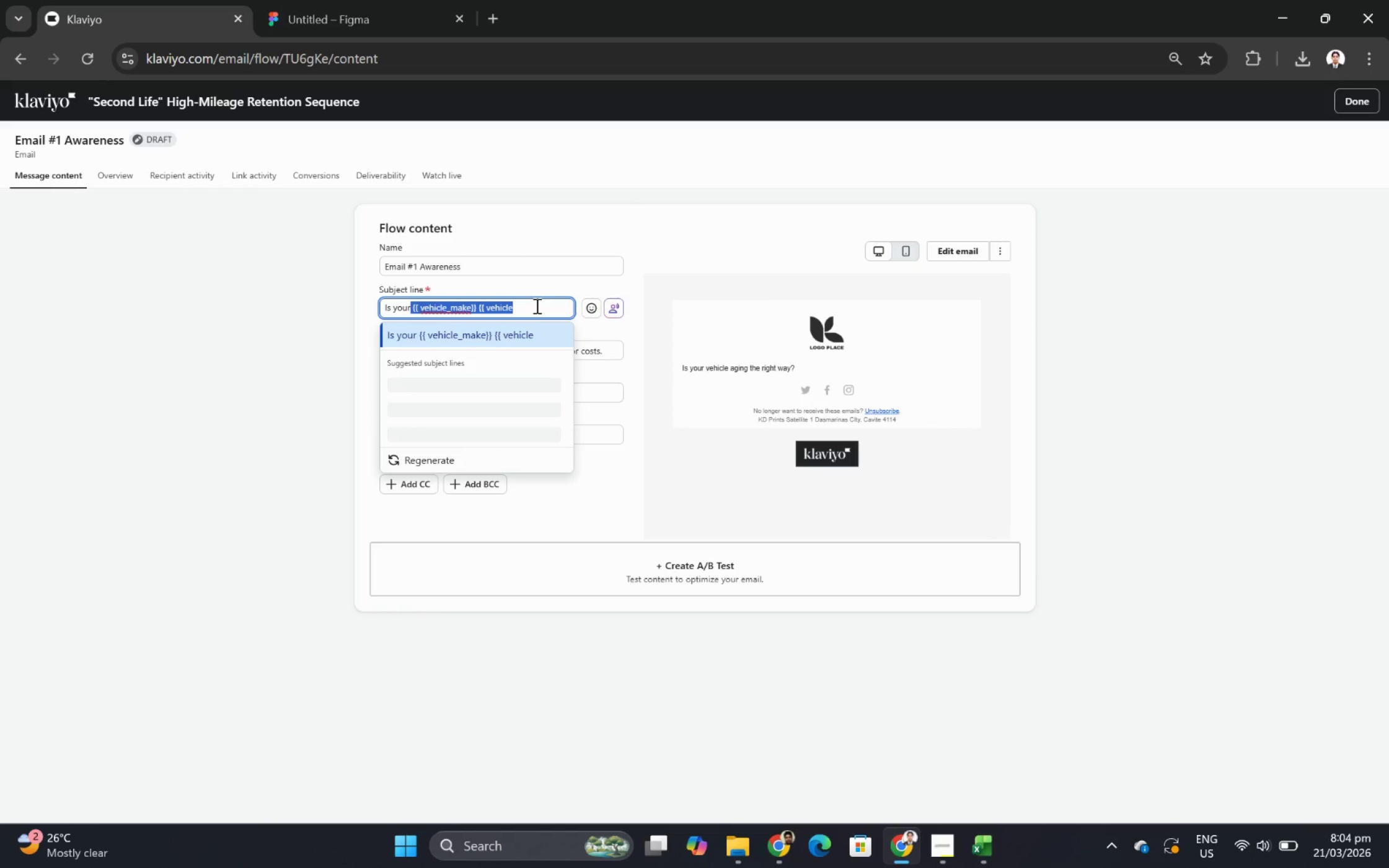 
left_click([539, 306])
 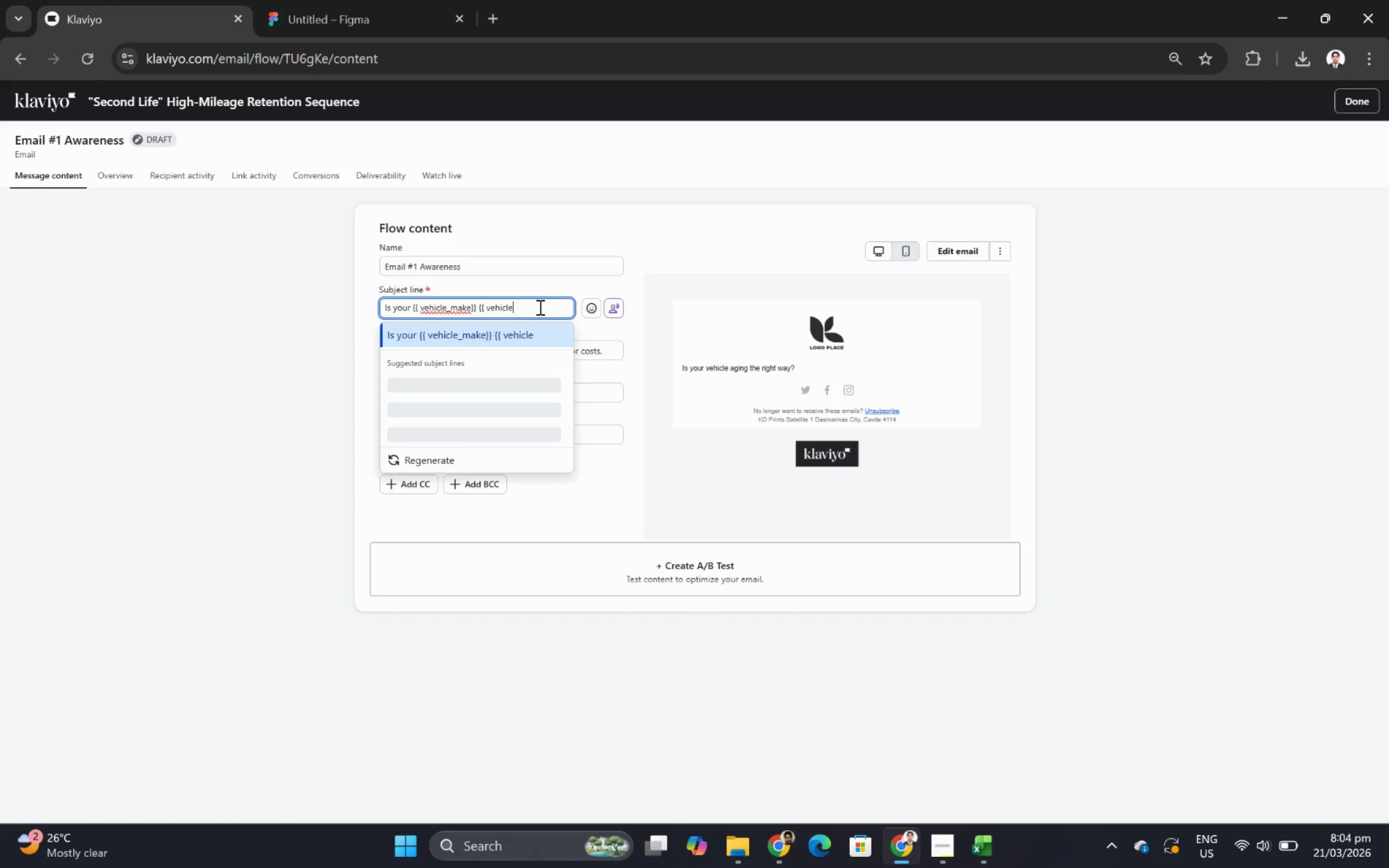 
left_click_drag(start_coordinate=[539, 307], to_coordinate=[413, 307])
 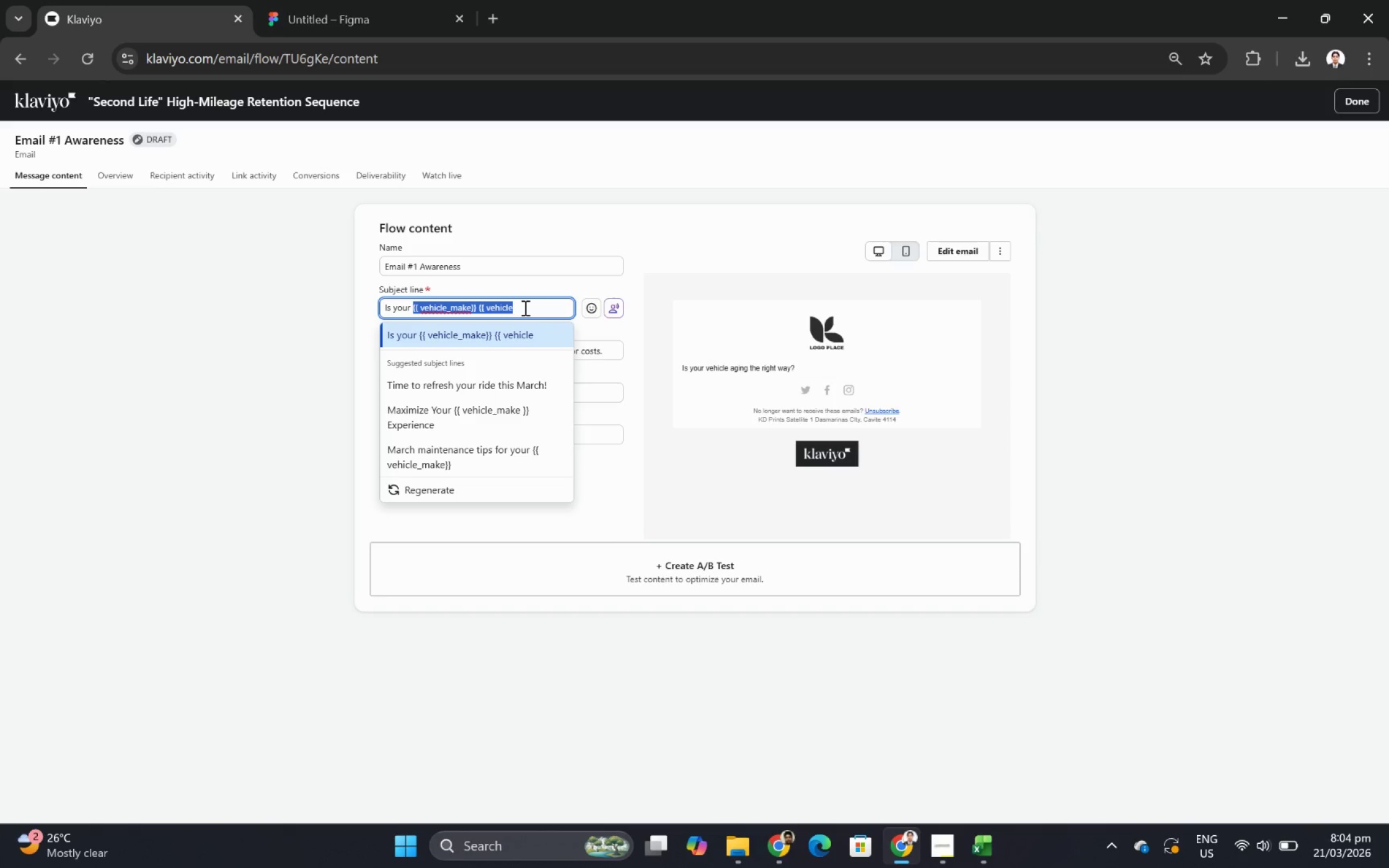 
key(Backspace)
key(Backspace)
key(Backspace)
key(Backspace)
key(Backspace)
key(Backspace)
type(Your Vehicle Aging The Right Way?)
 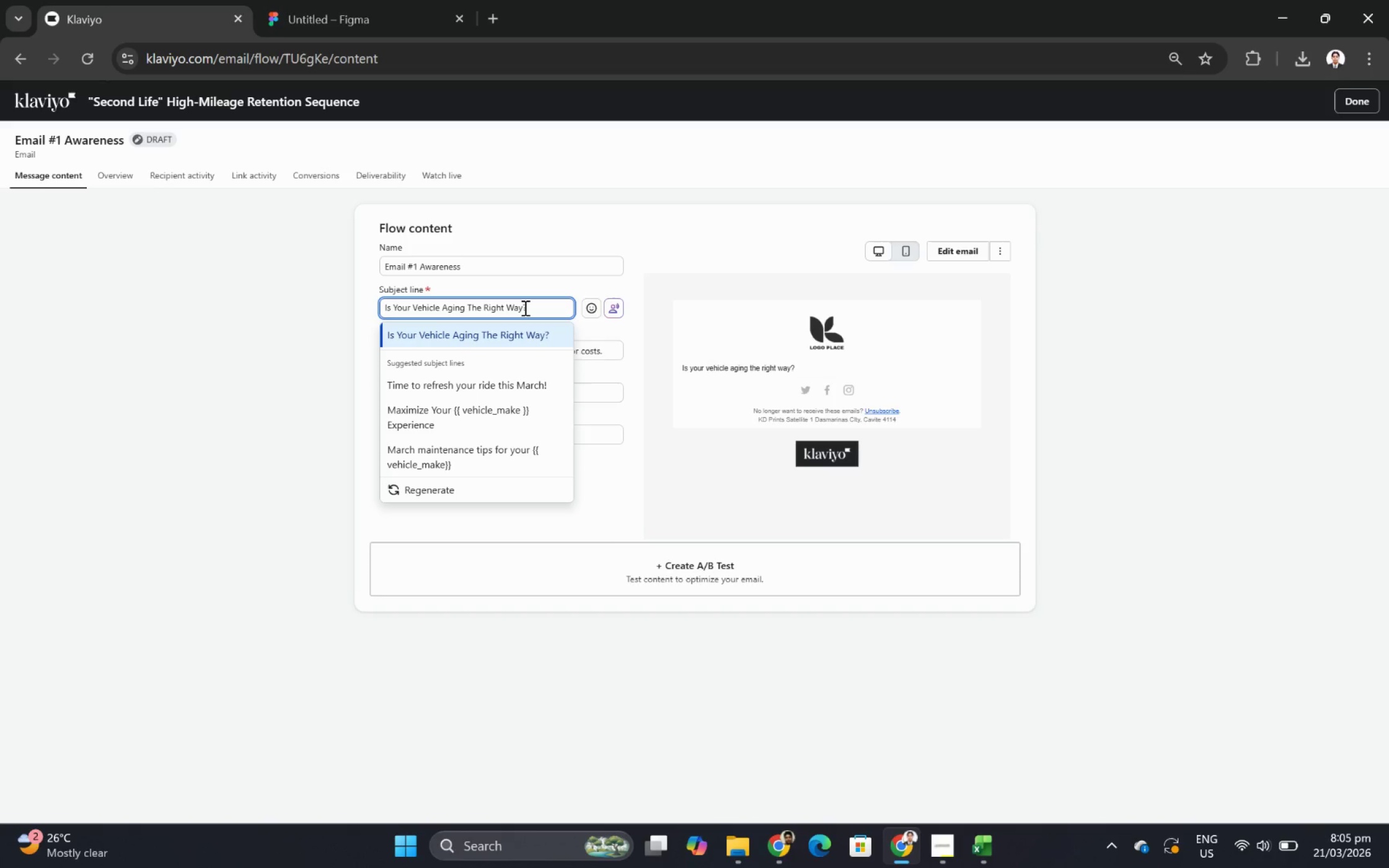 
left_click([640, 267])
 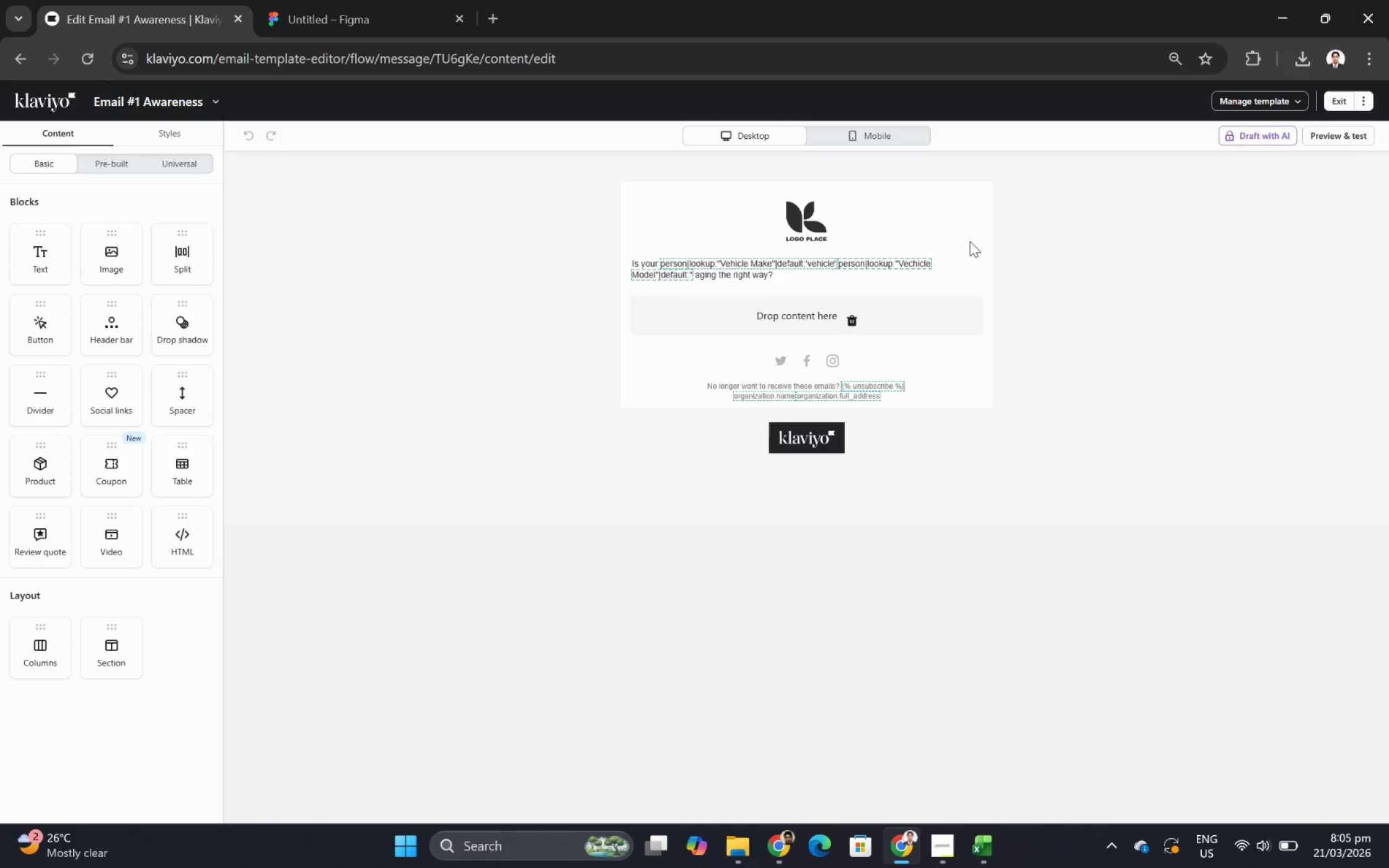 
wait(47.89)
 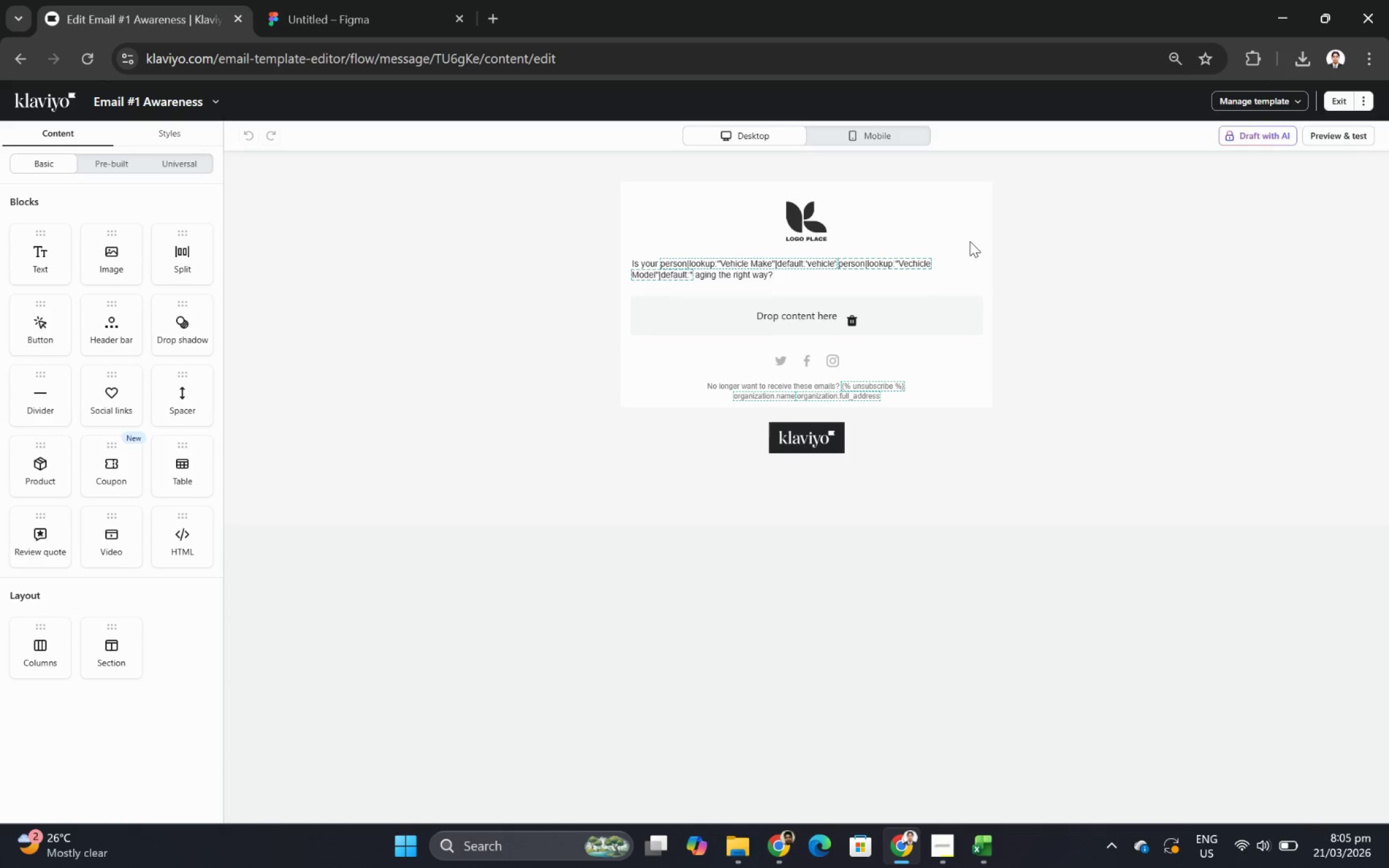 
left_click([786, 252])
 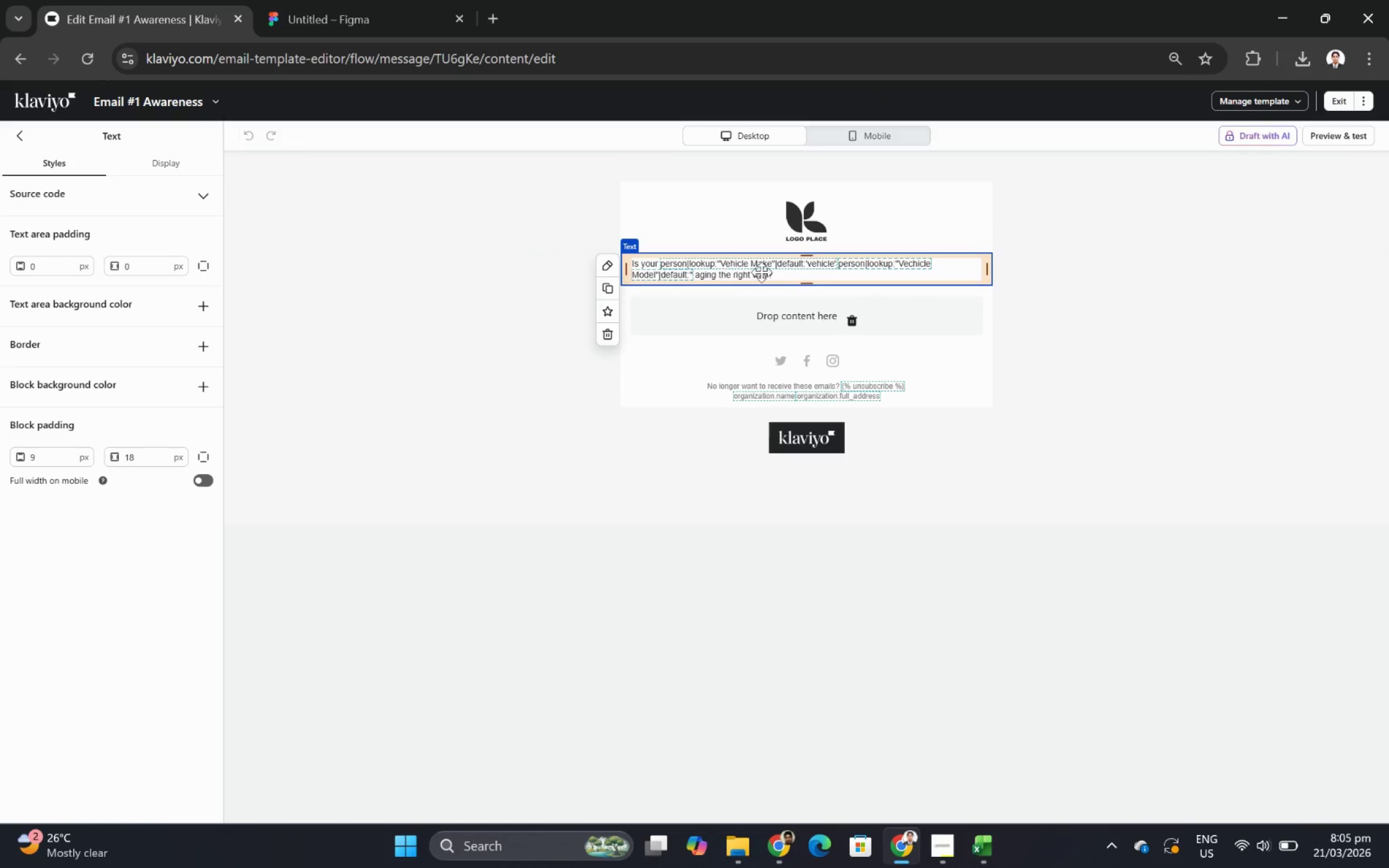 
double_click([783, 270])
 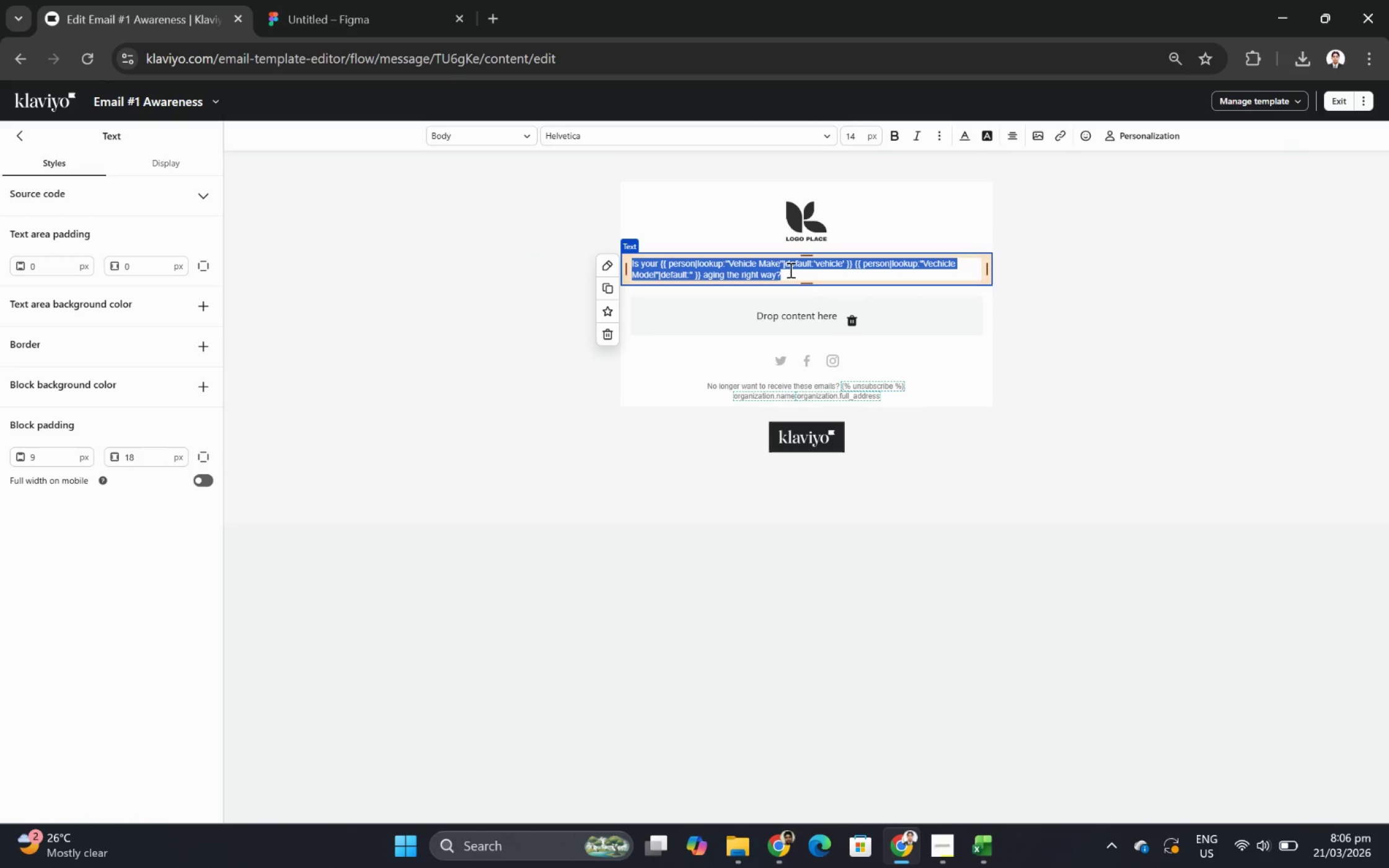 
key(Backspace)
 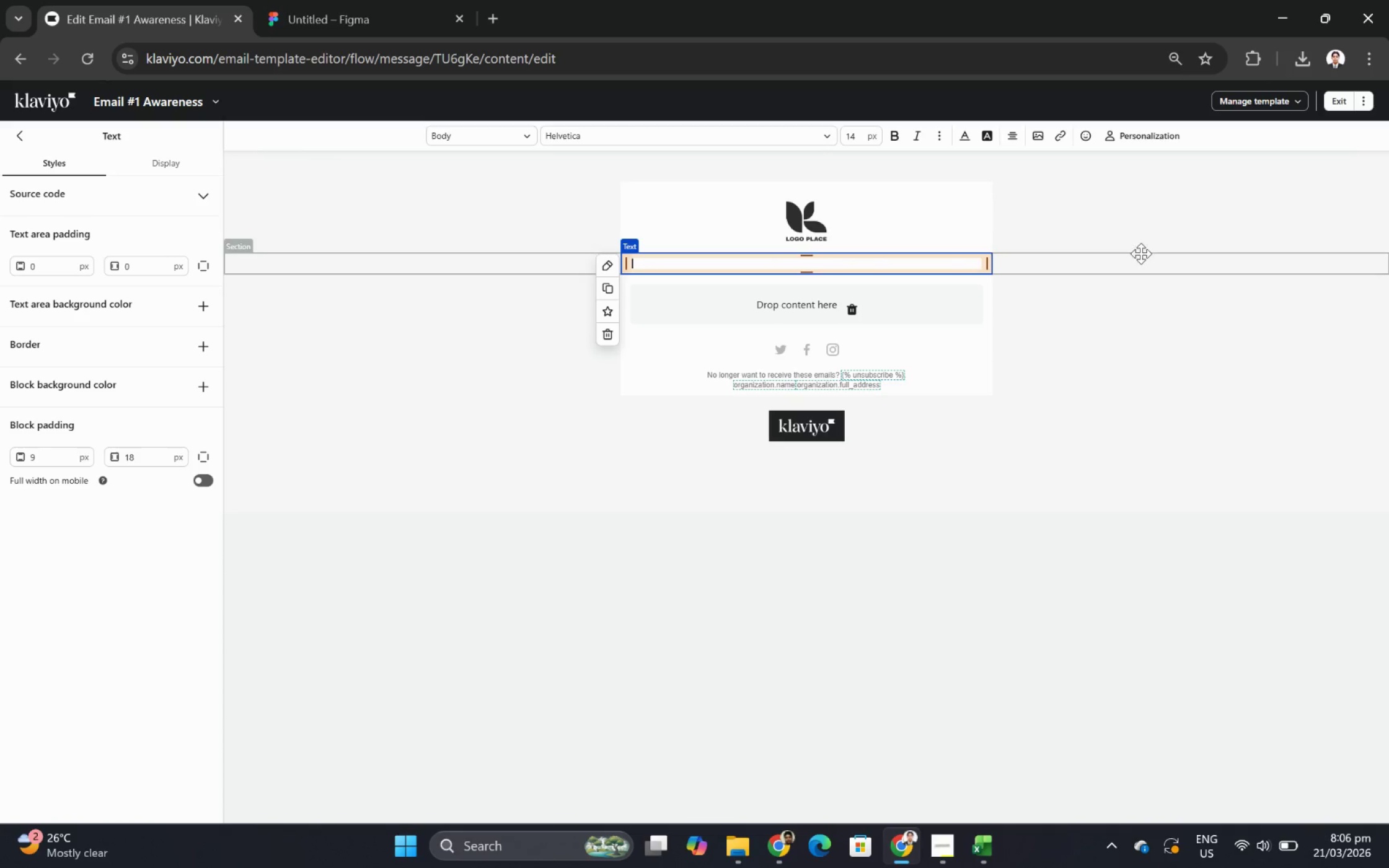 
left_click([1143, 254])
 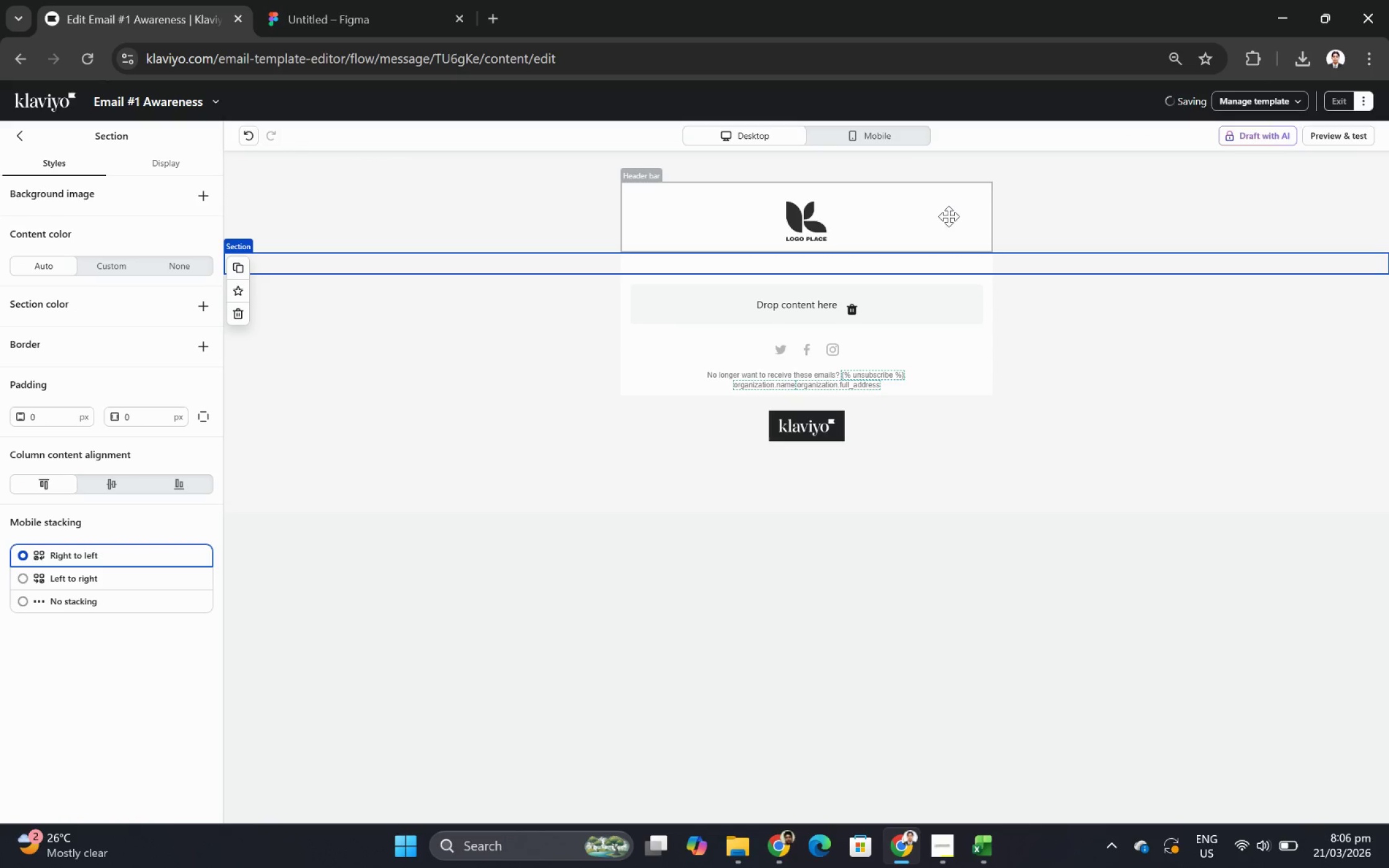 
left_click([946, 215])
 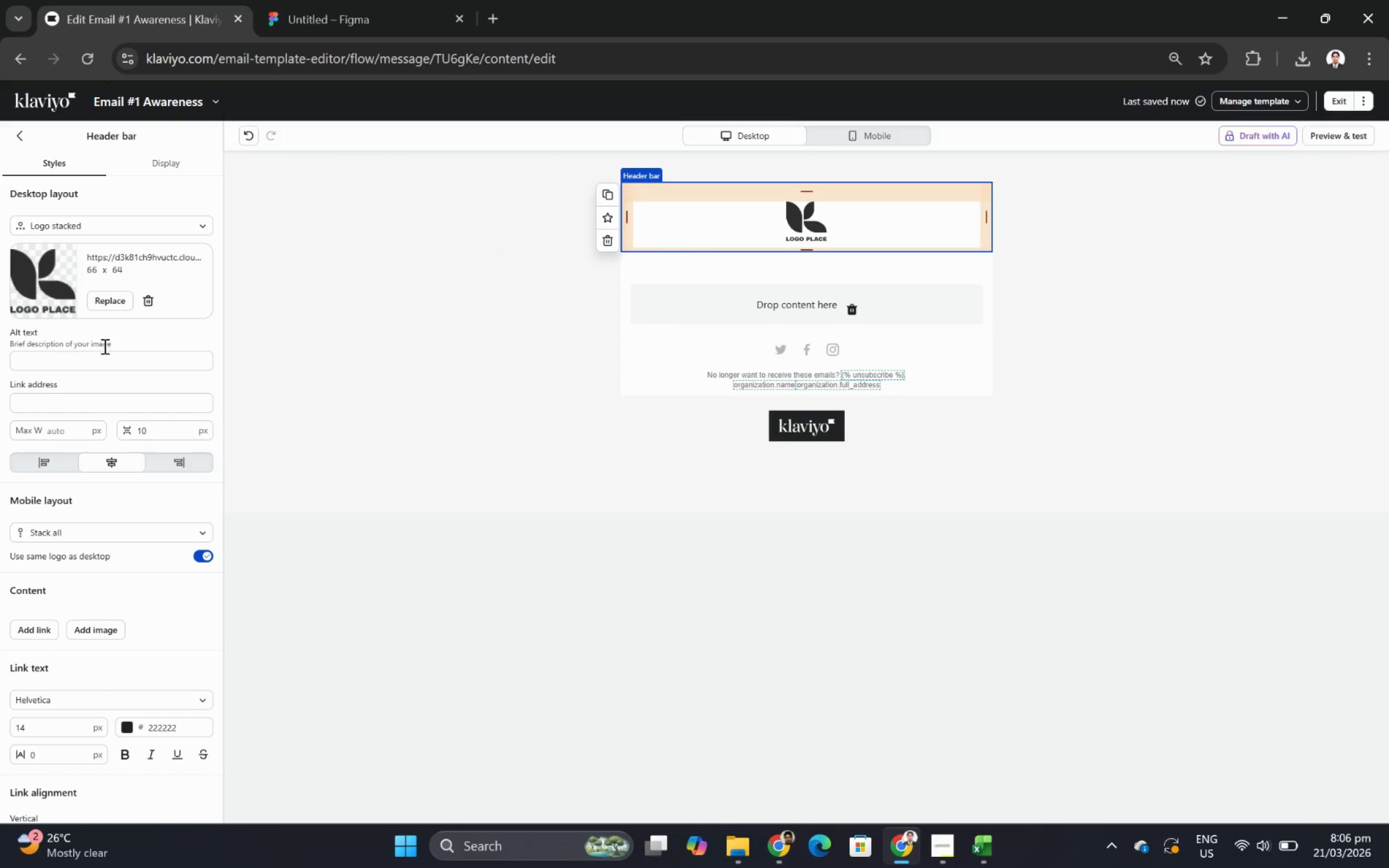 
left_click([123, 356])
 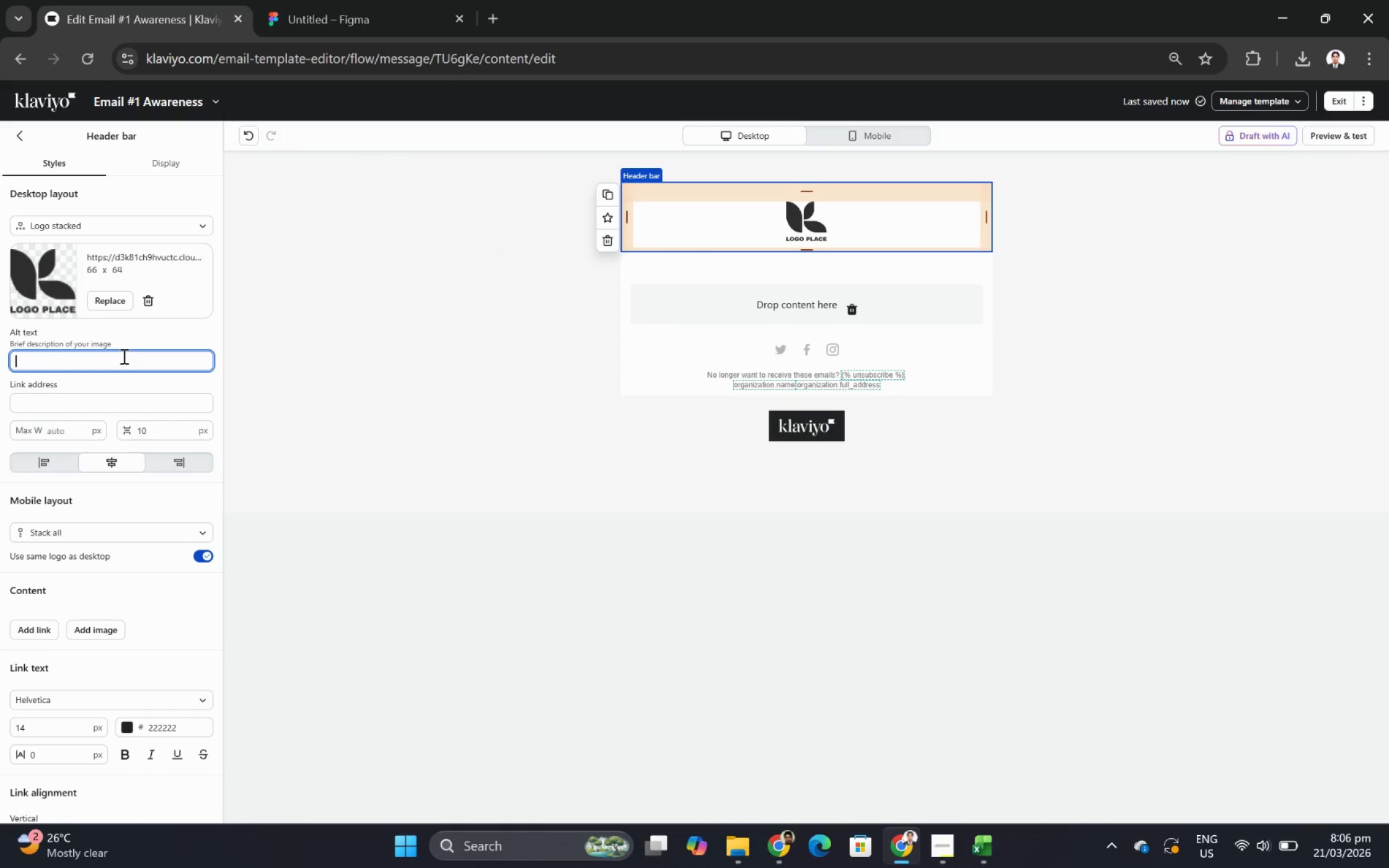 
type(logo)
 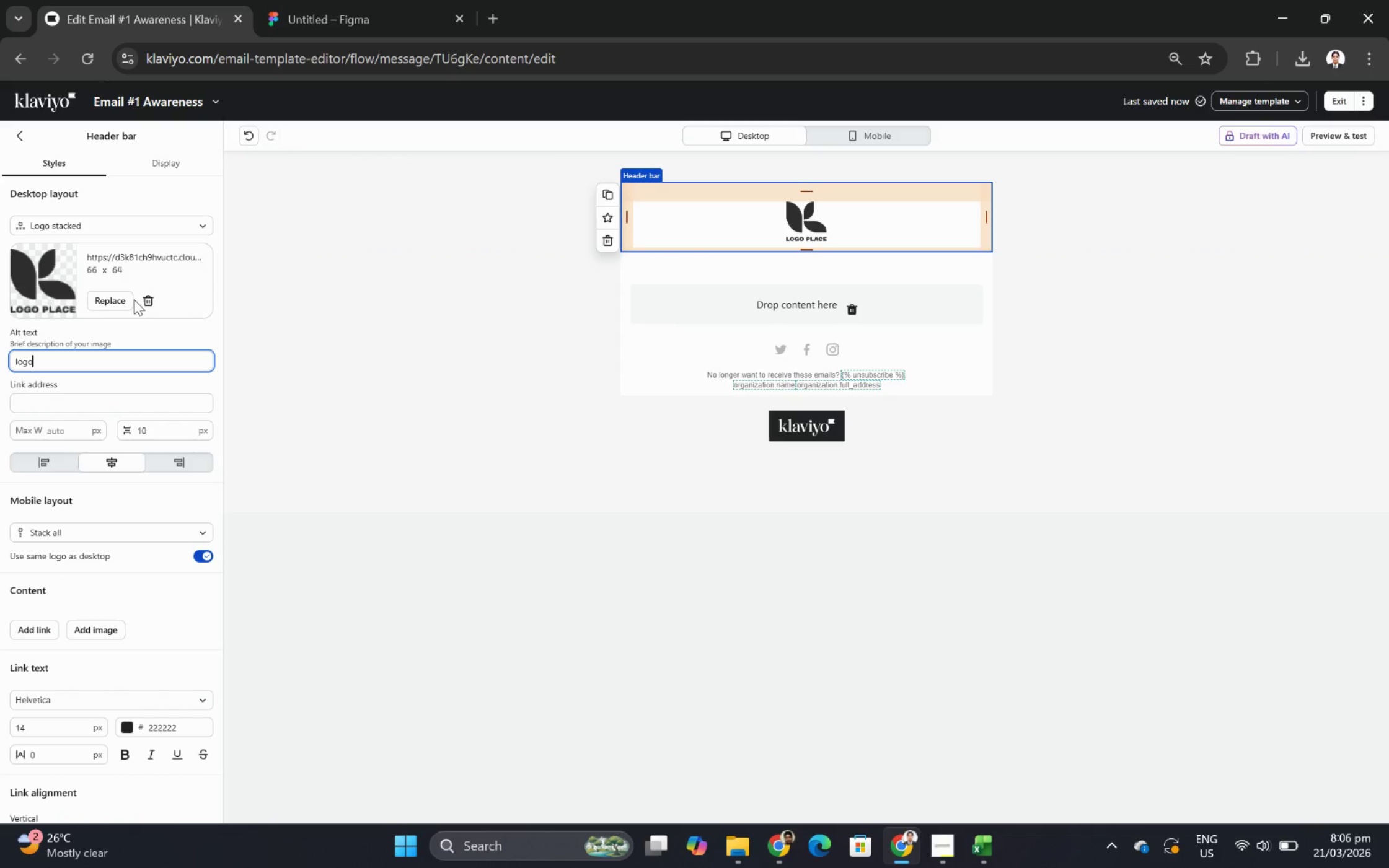 
left_click([151, 301])
 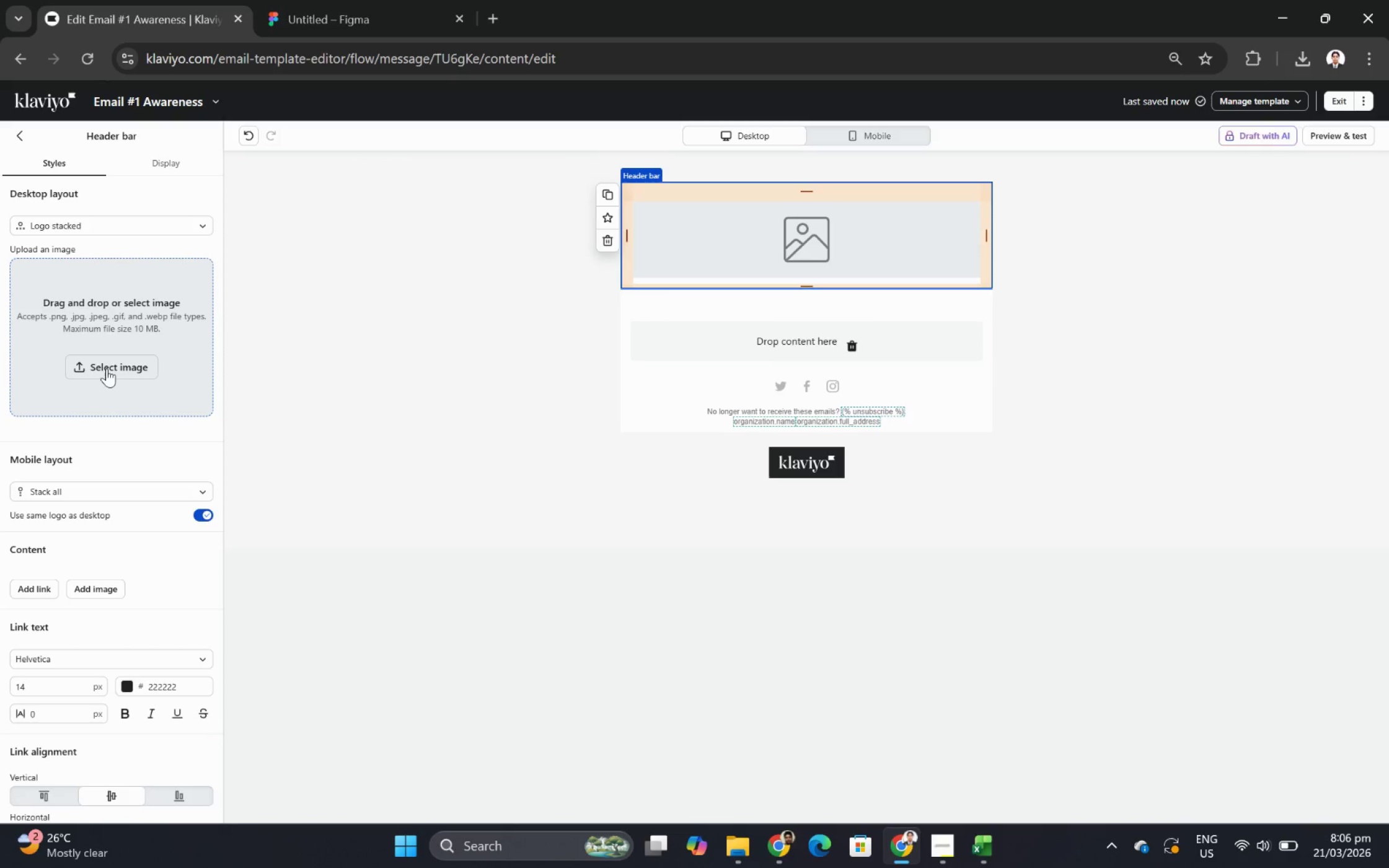 
wait(9.2)
 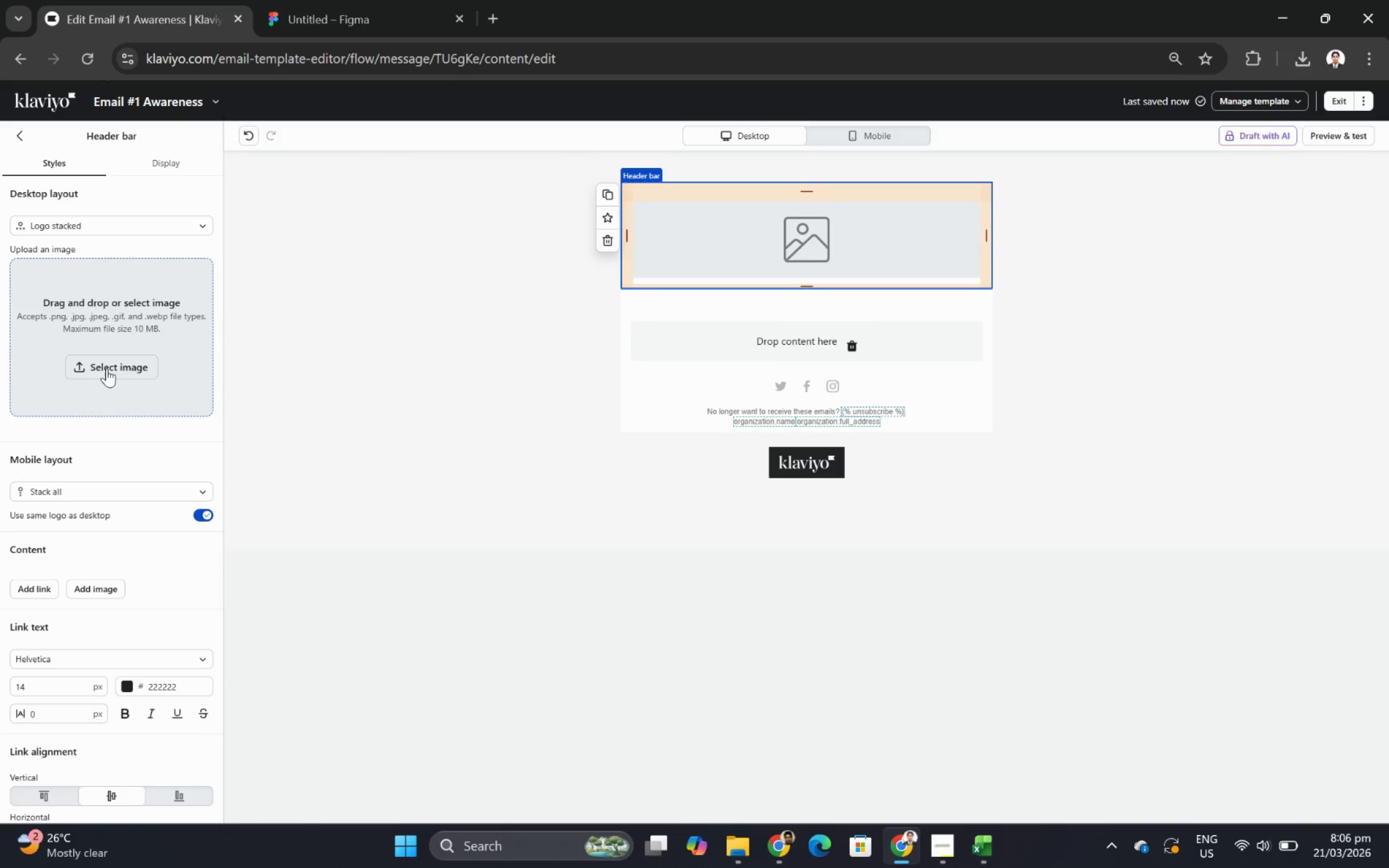 
left_click([112, 370])
 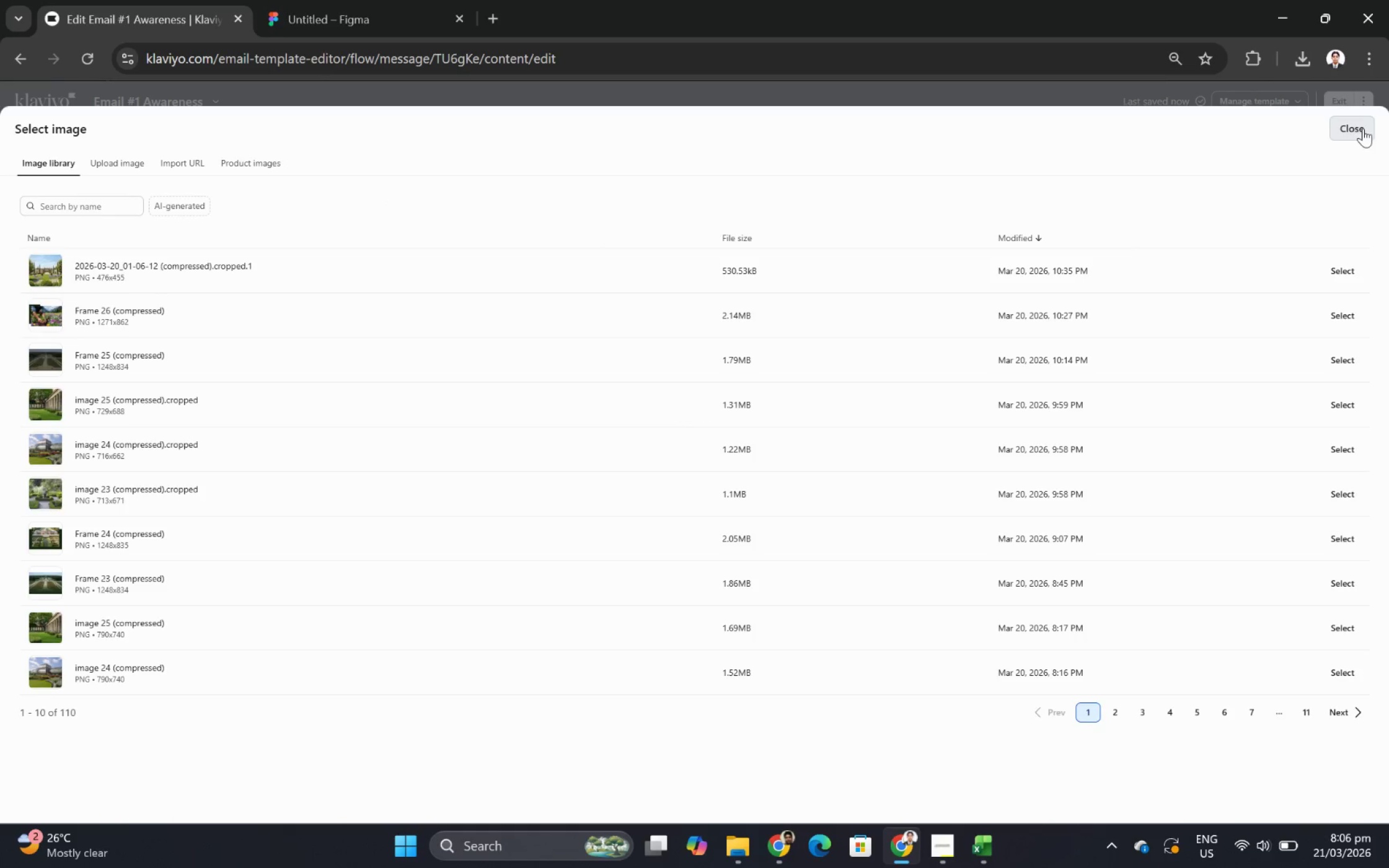 
left_click([1362, 128])
 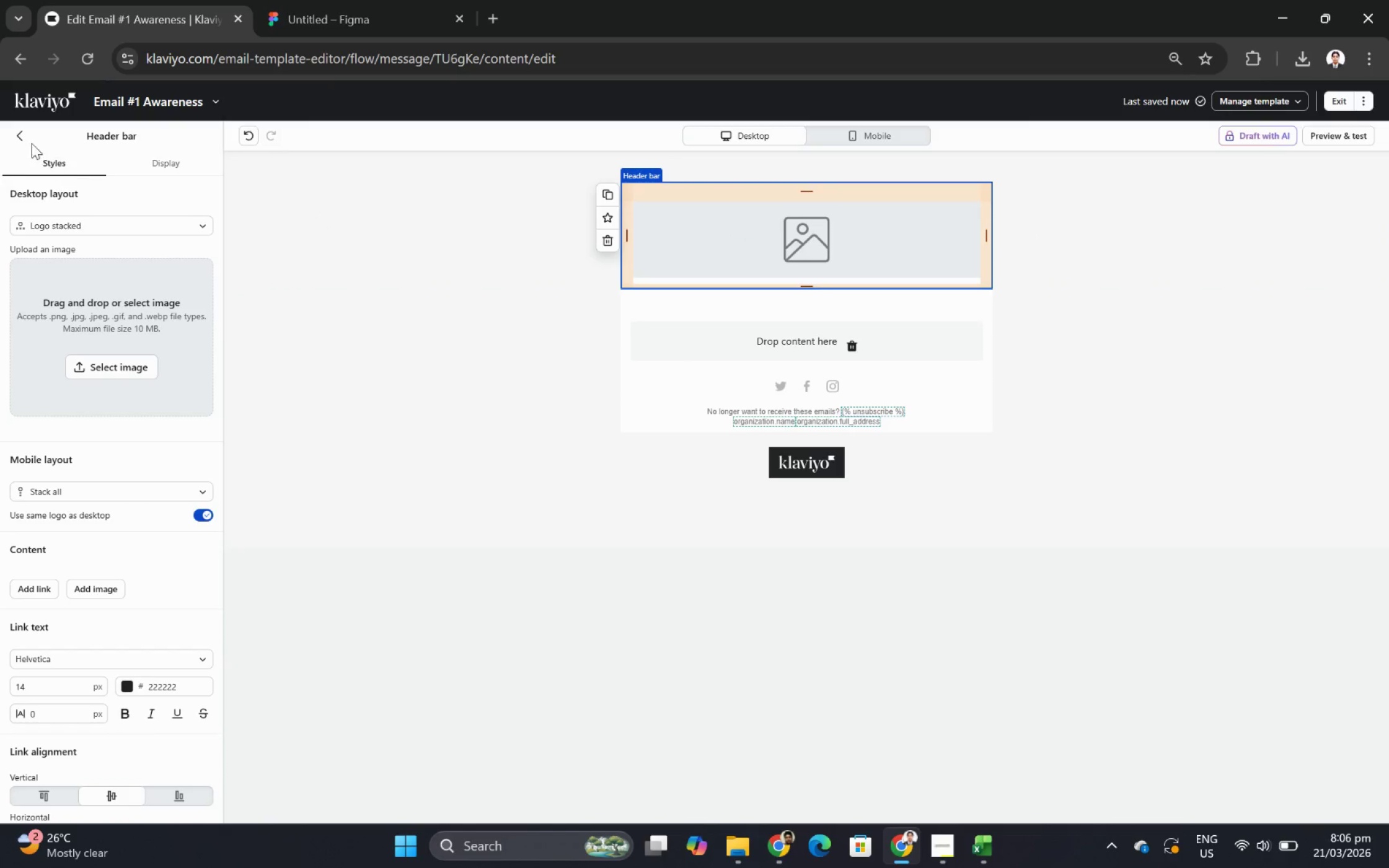 
left_click([20, 139])
 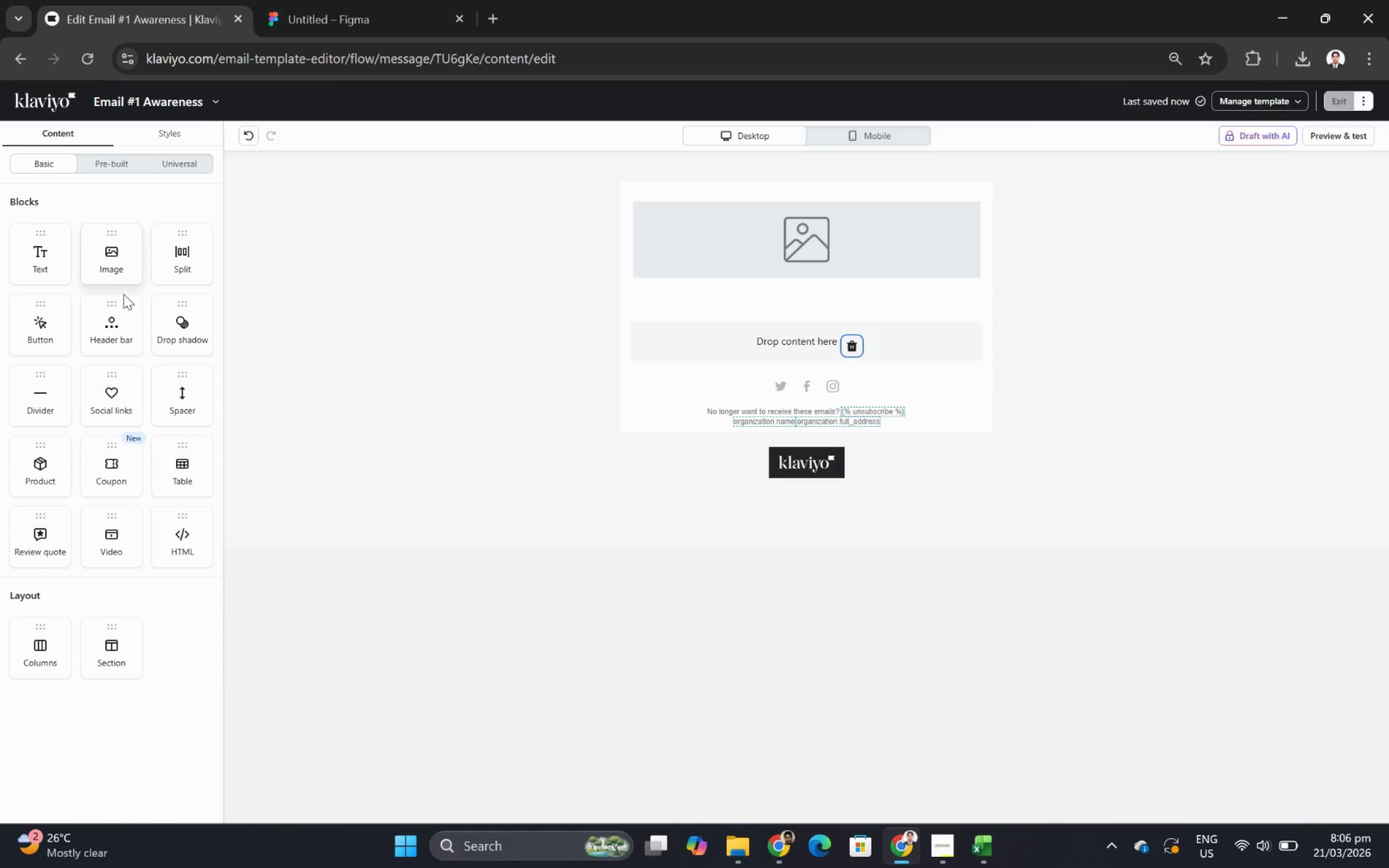 
left_click_drag(start_coordinate=[117, 271], to_coordinate=[797, 294])
 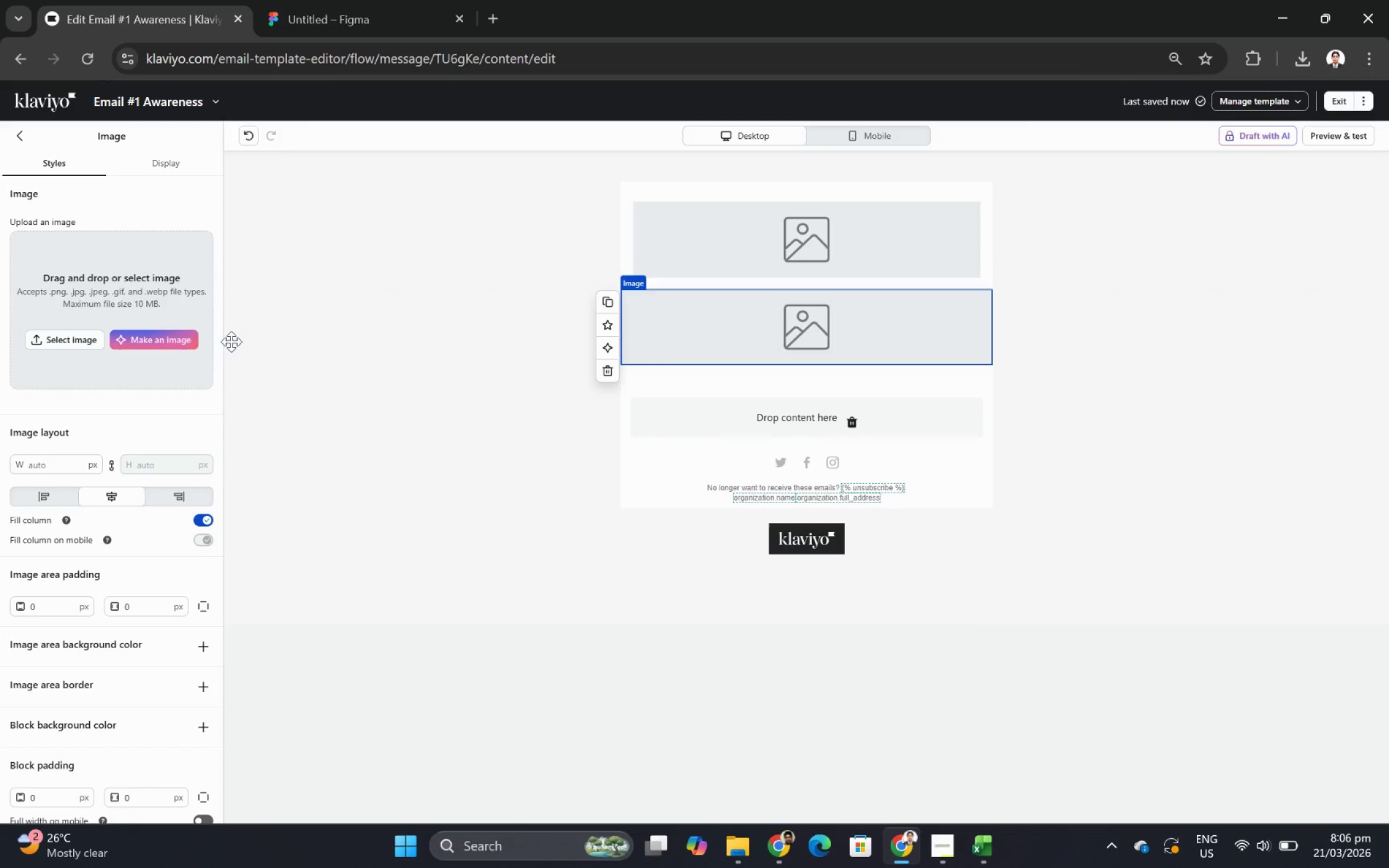 
left_click([180, 344])
 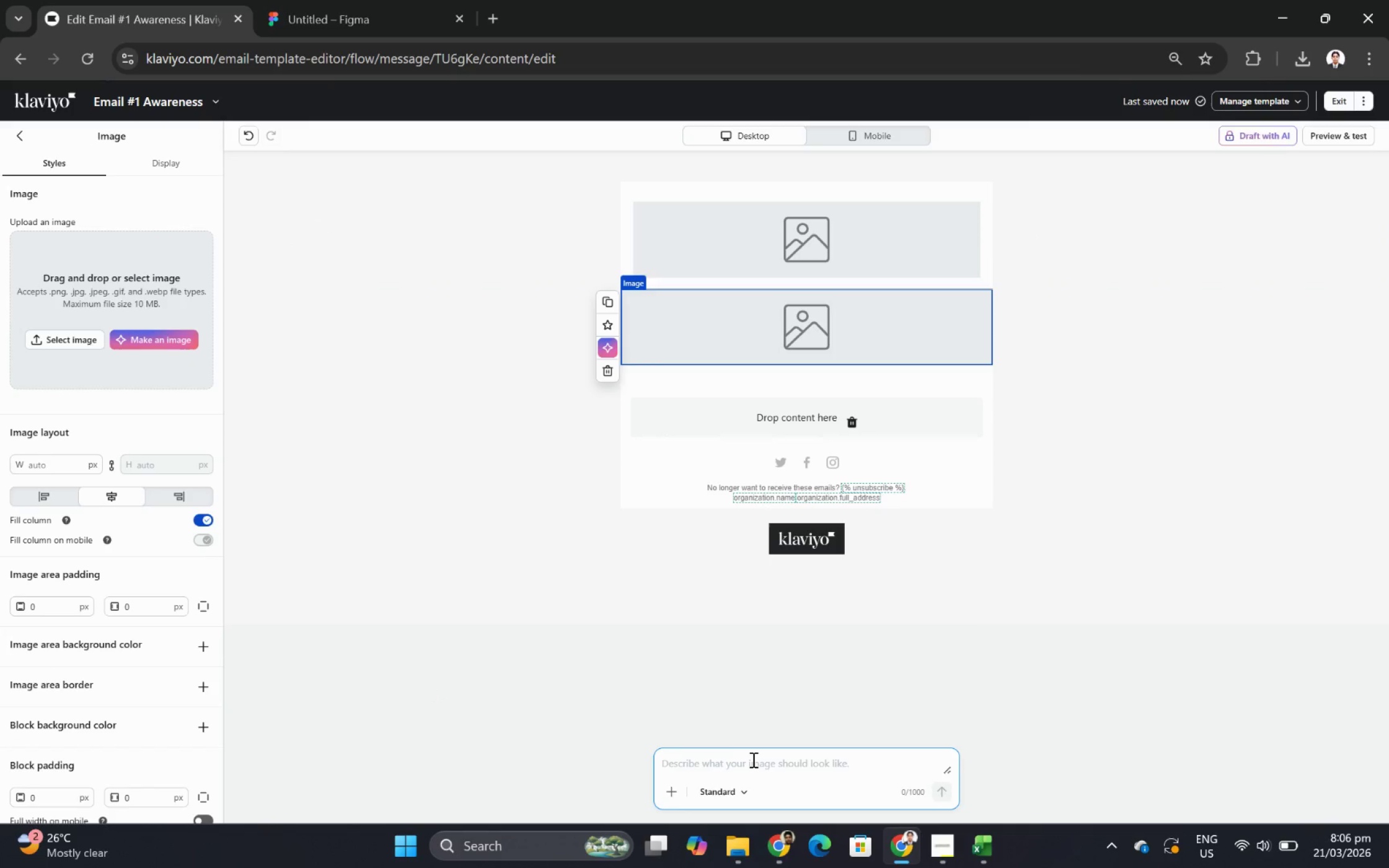 
left_click([754, 766])
 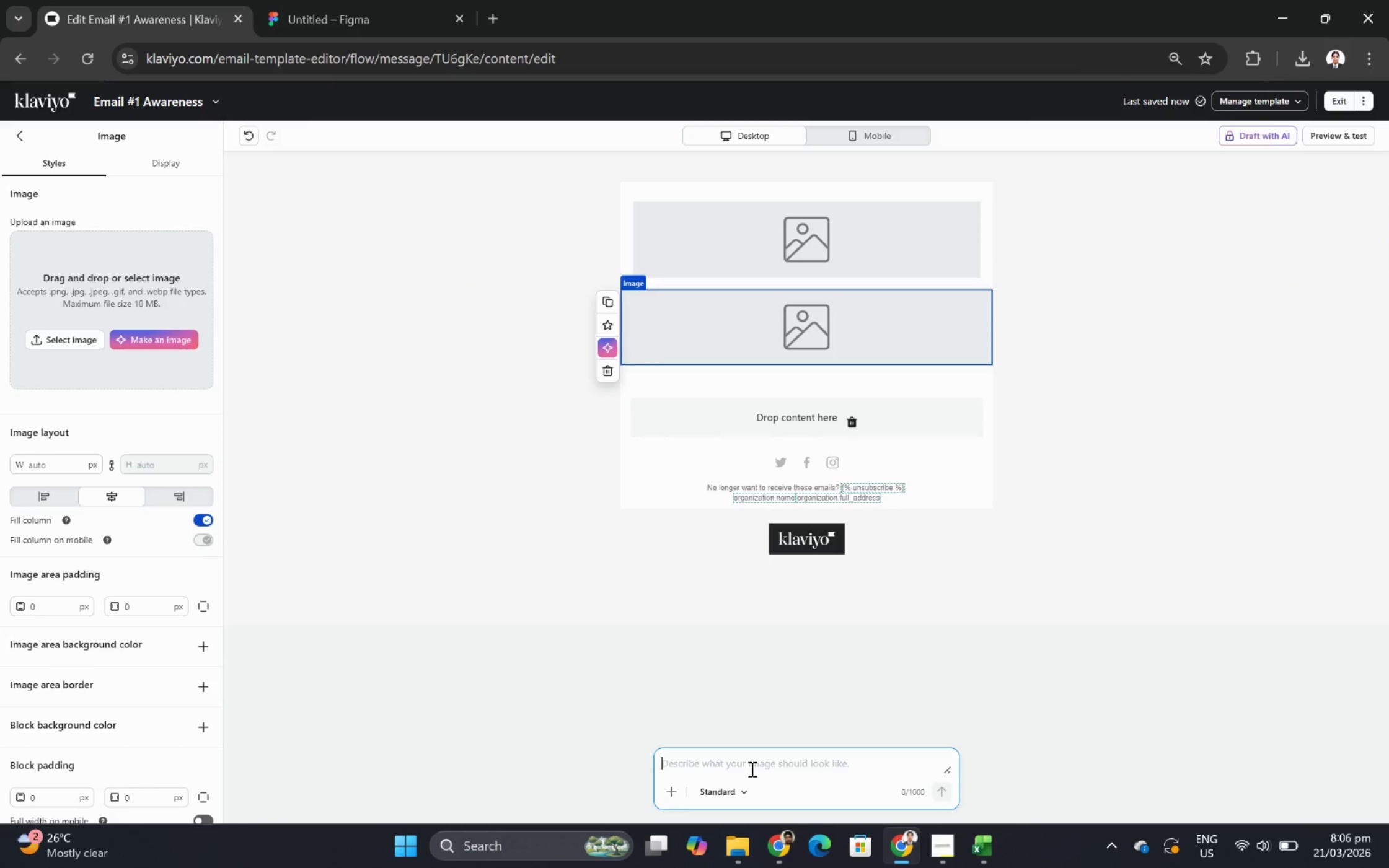 
type(make a logo for )
 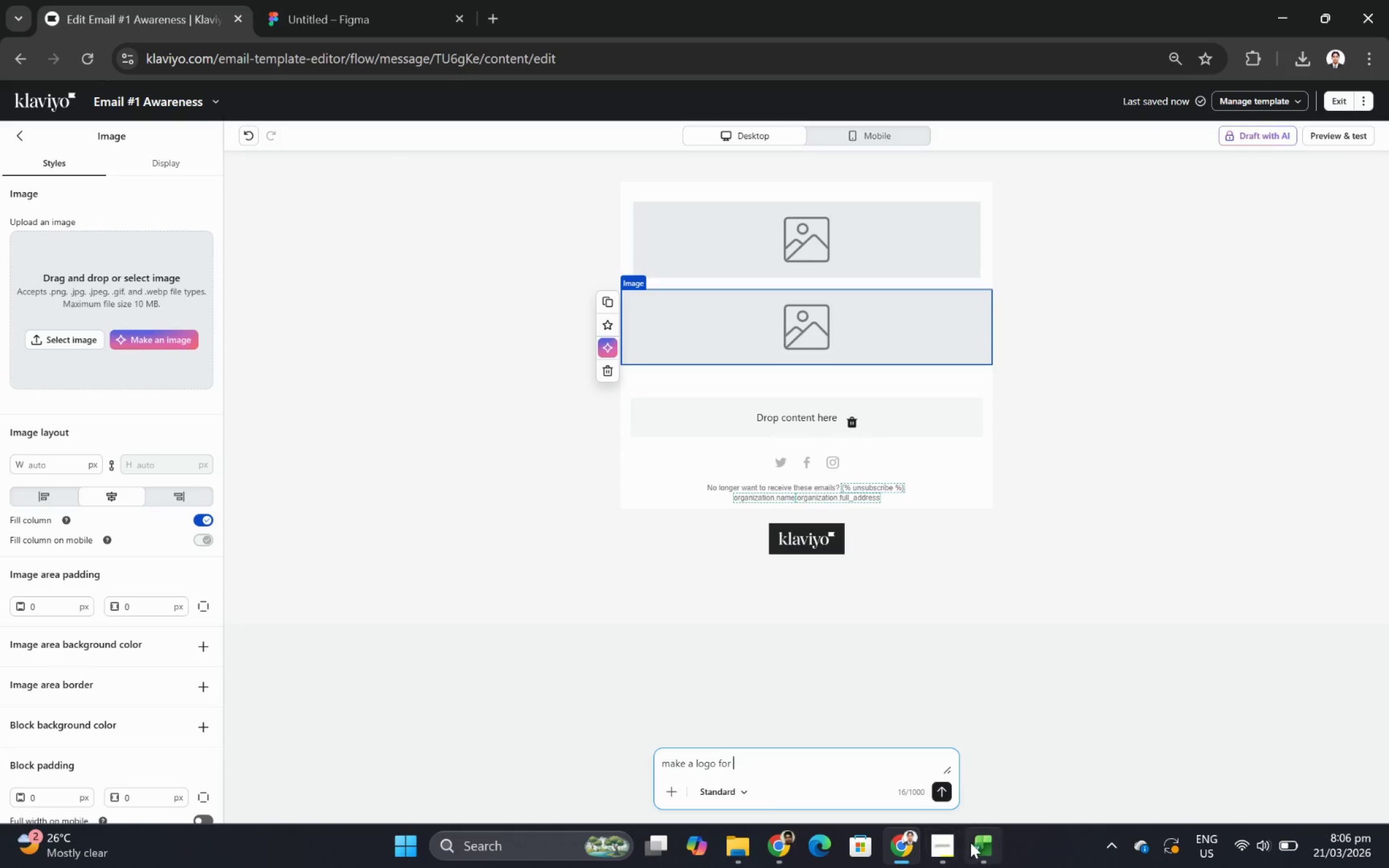 
mouse_move([940, 814])
 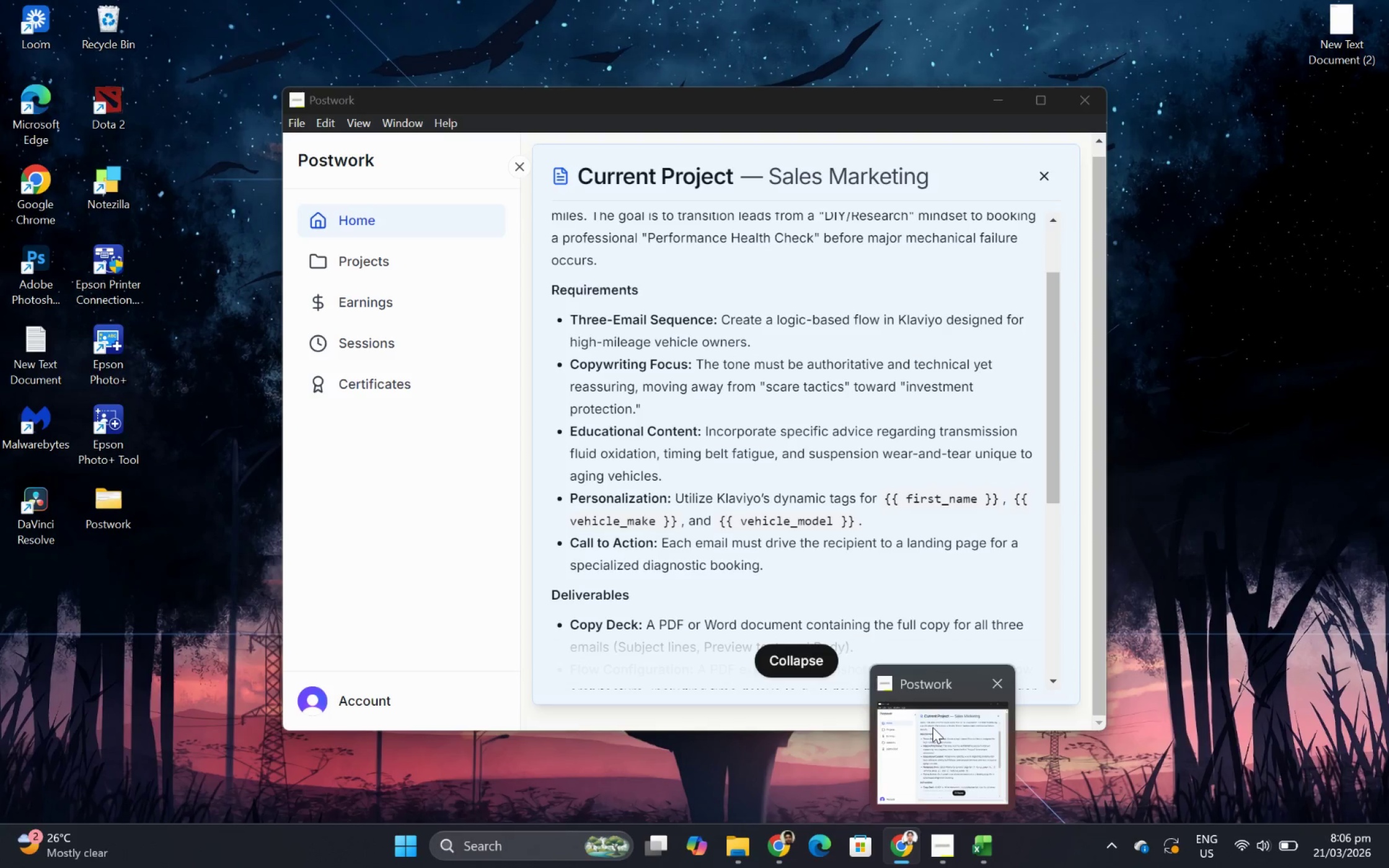 
left_click([932, 727])